 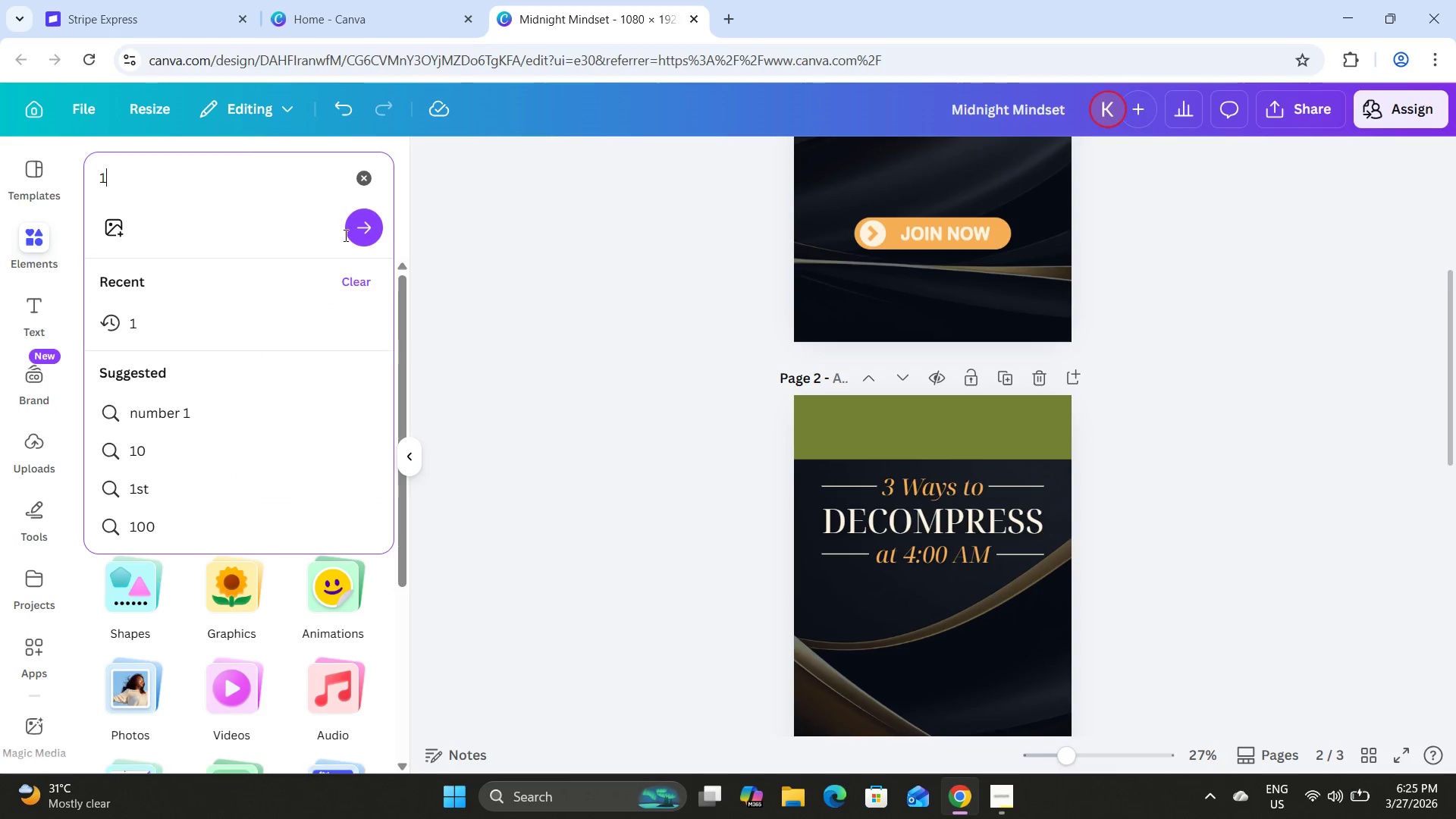 
scroll: coordinate [259, 496], scroll_direction: down, amount: 3.0
 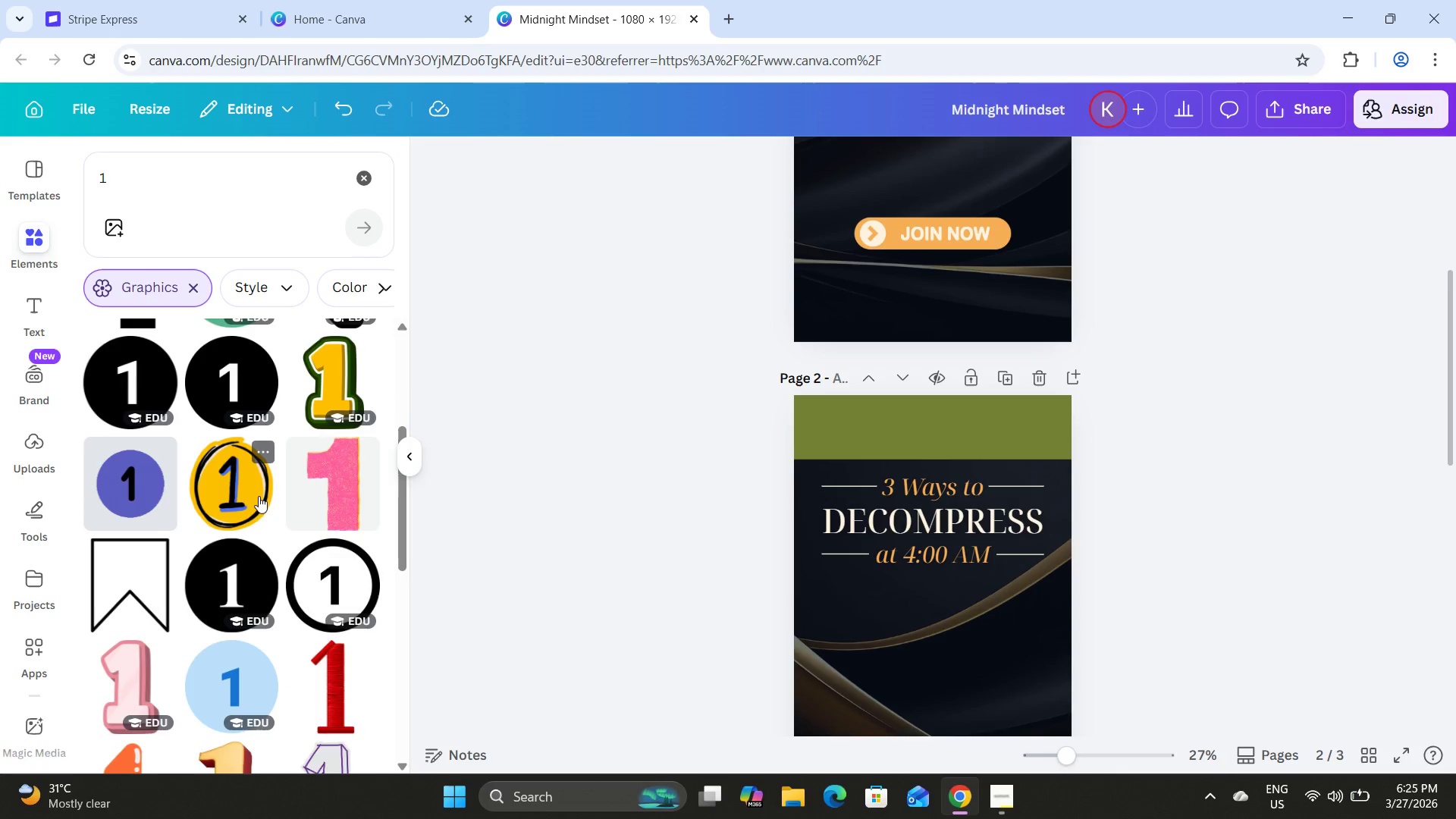 
scroll: coordinate [259, 496], scroll_direction: up, amount: 1.0
 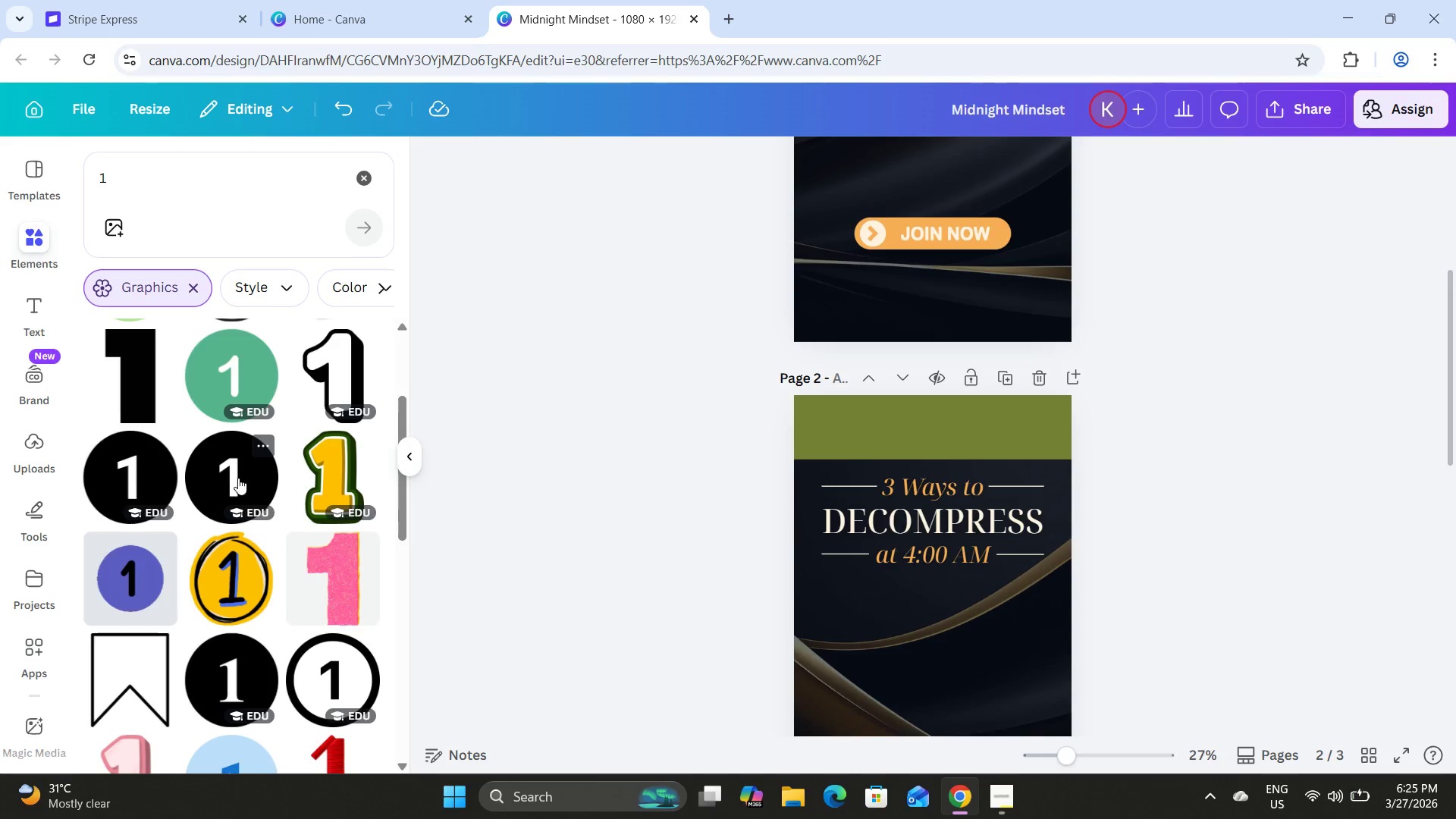 
left_click([238, 478])
 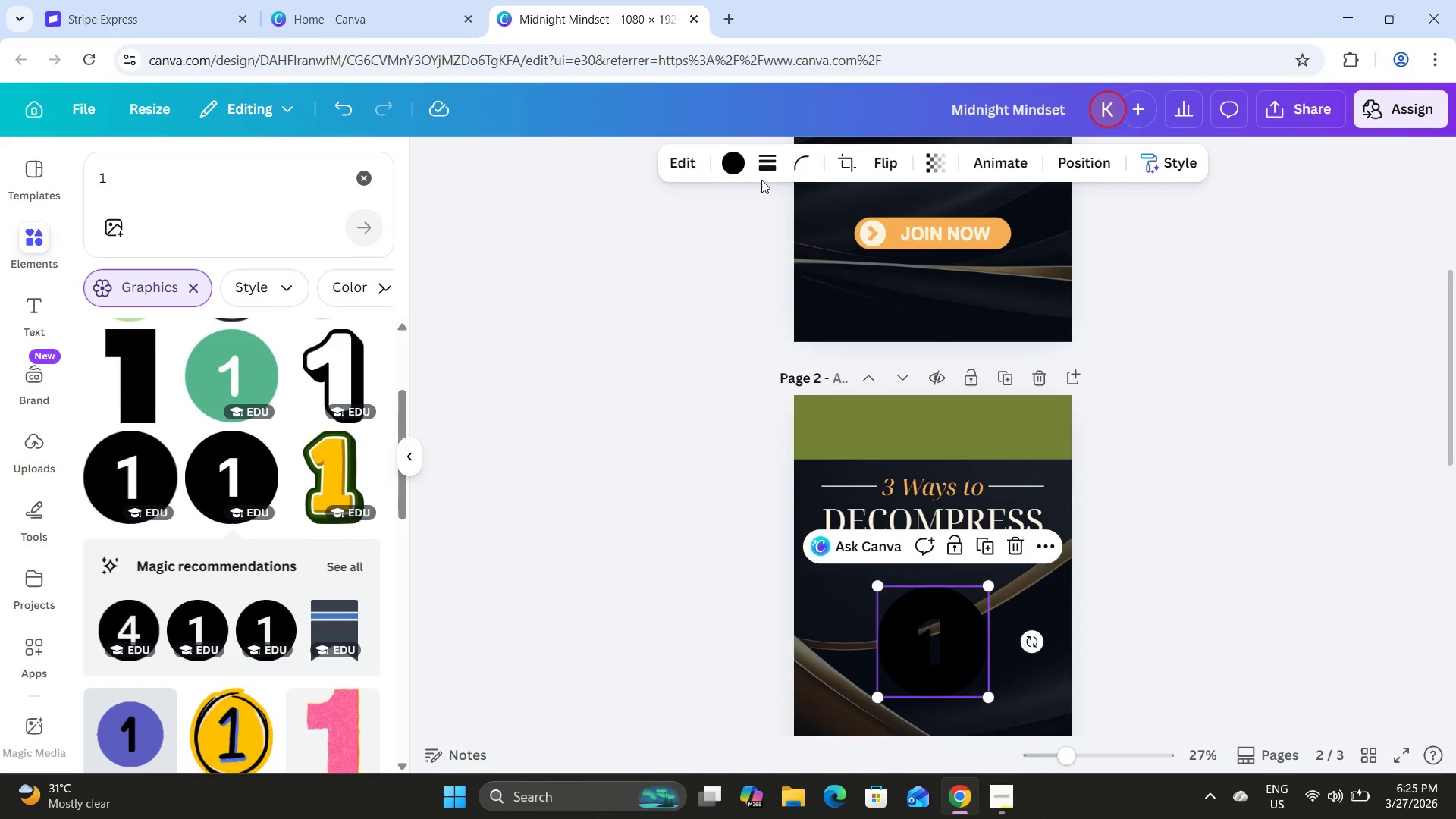 
left_click([724, 160])
 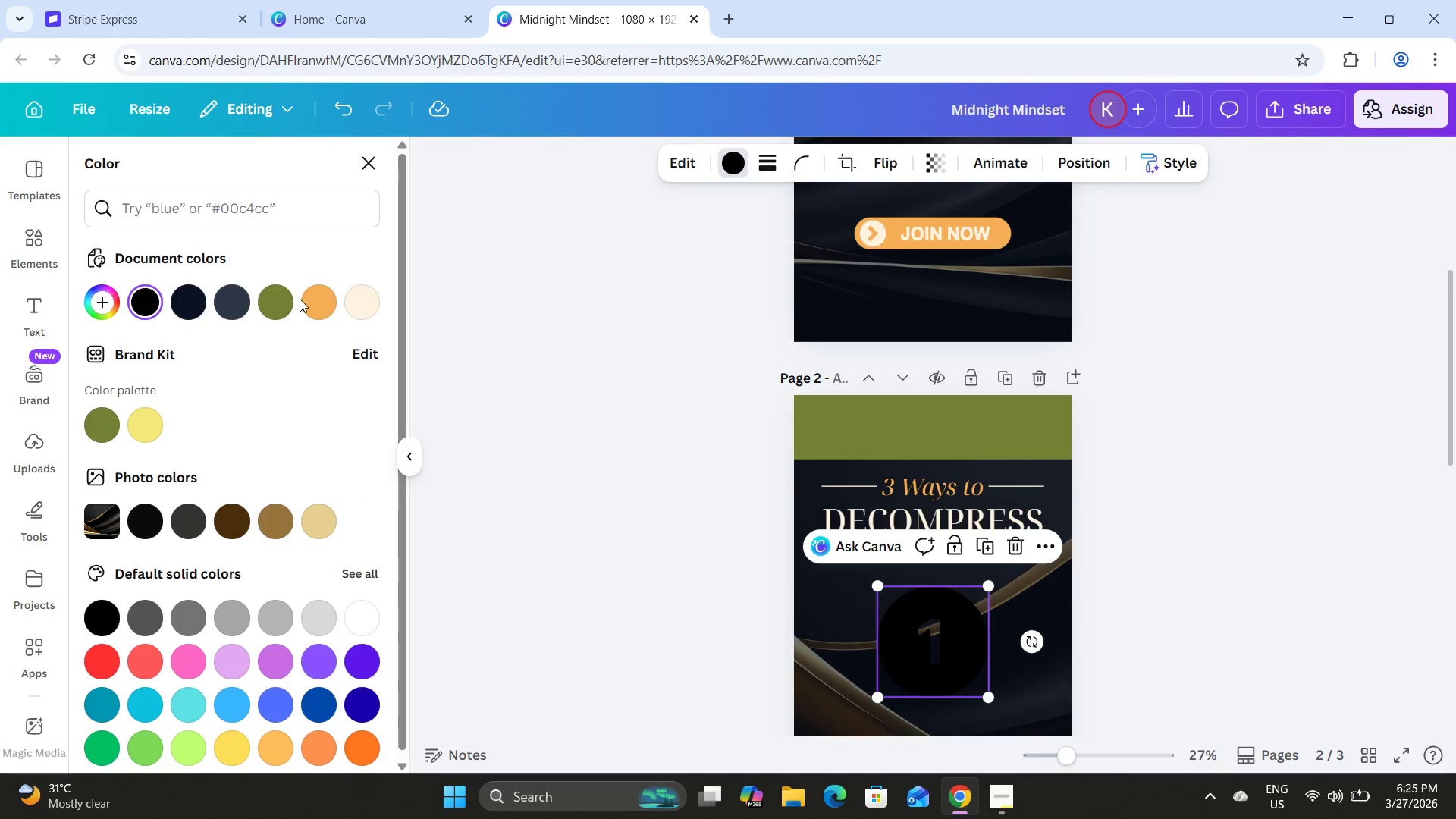 
left_click([326, 303])
 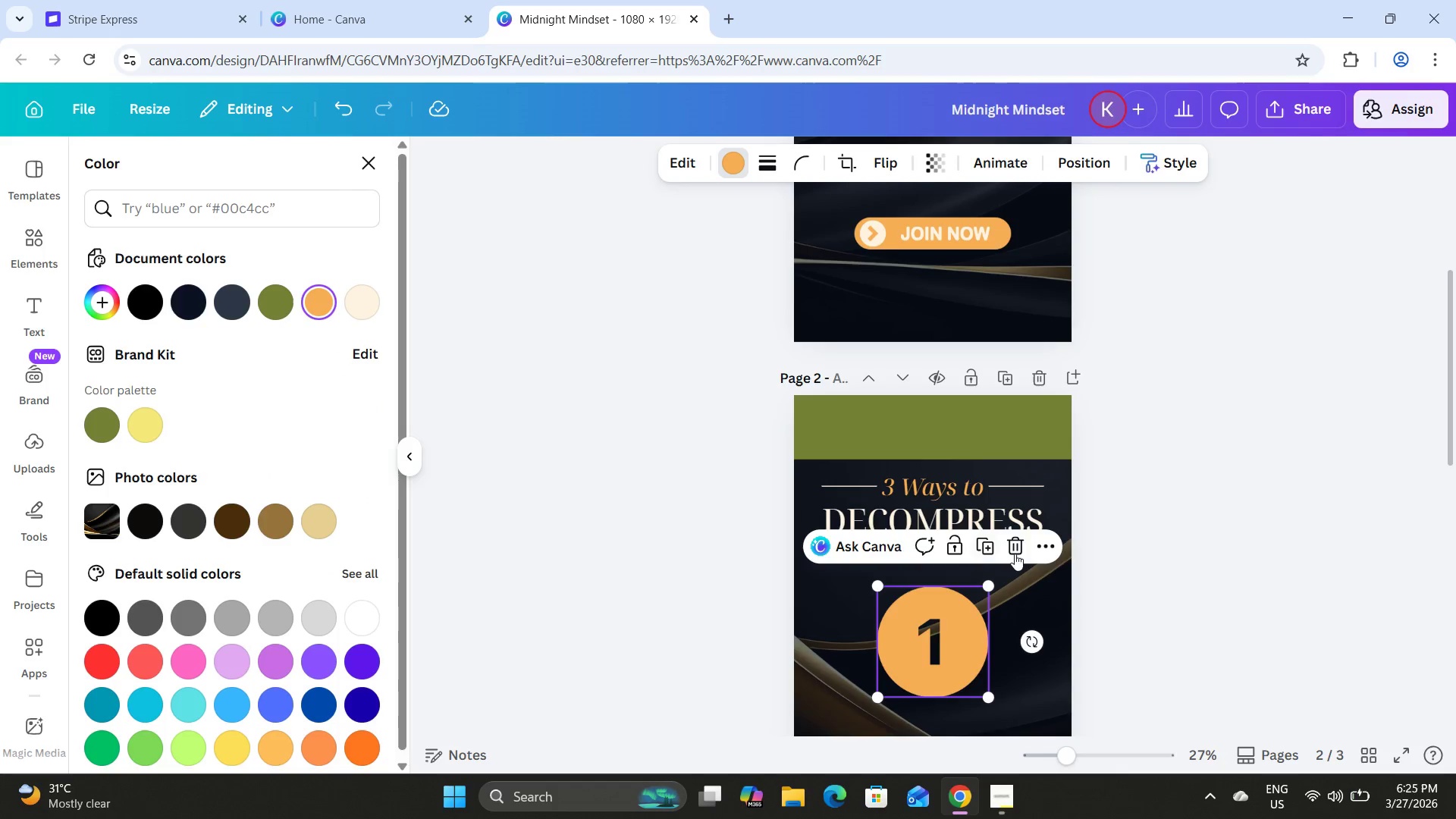 
scroll: coordinate [1059, 562], scroll_direction: down, amount: 1.0
 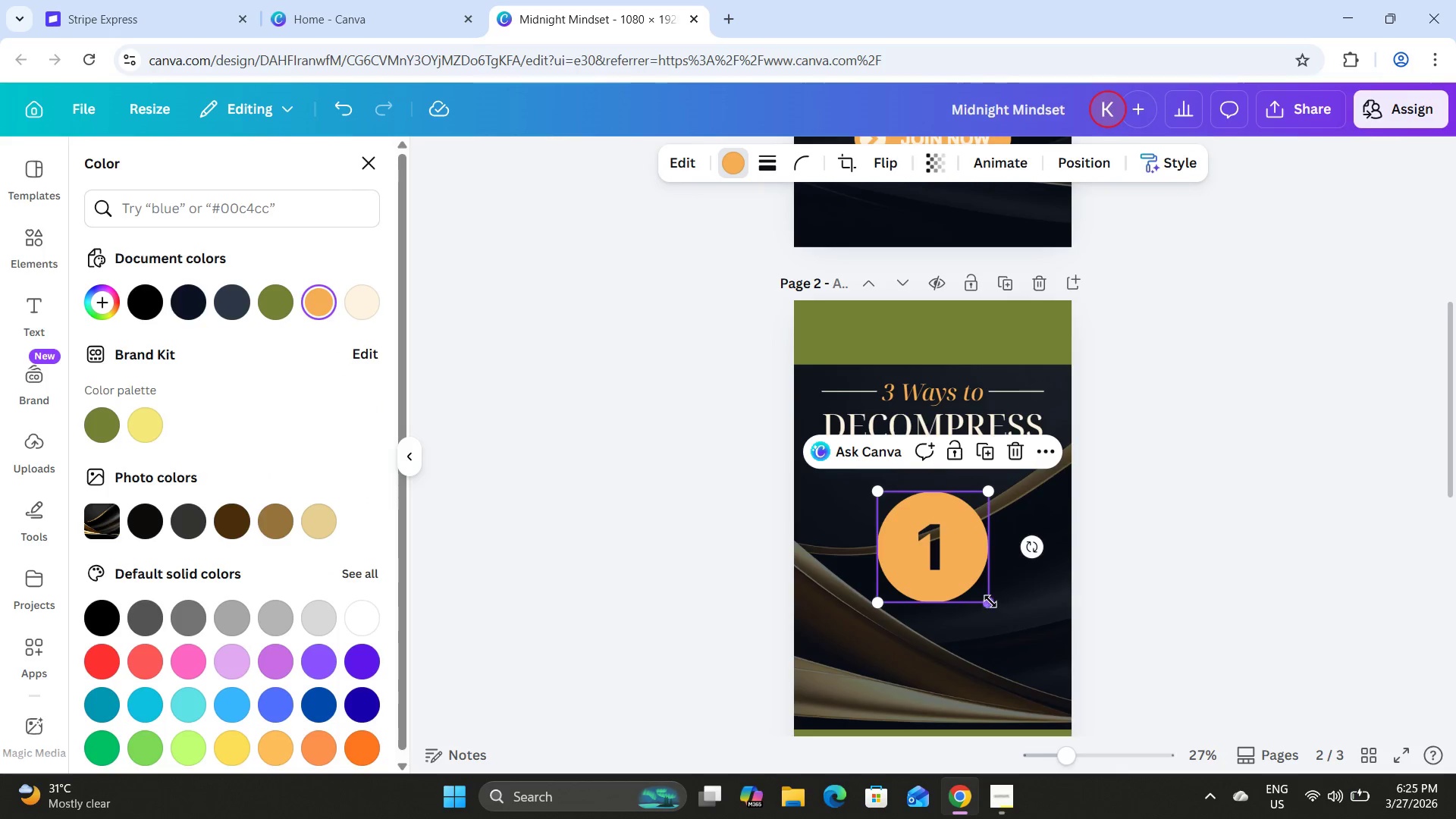 
left_click_drag(start_coordinate=[979, 598], to_coordinate=[945, 588])
 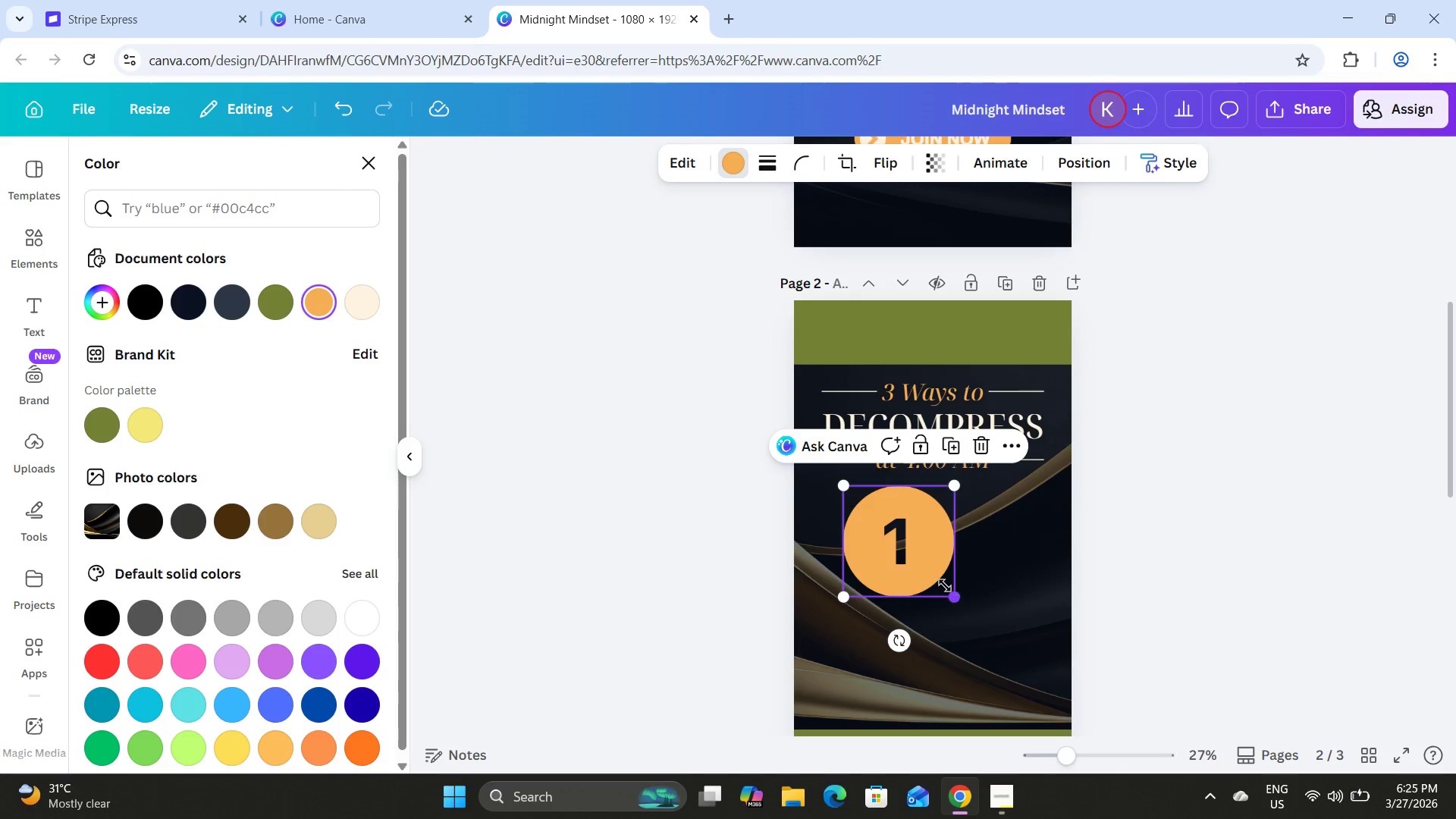 
left_click_drag(start_coordinate=[896, 547], to_coordinate=[963, 590])
 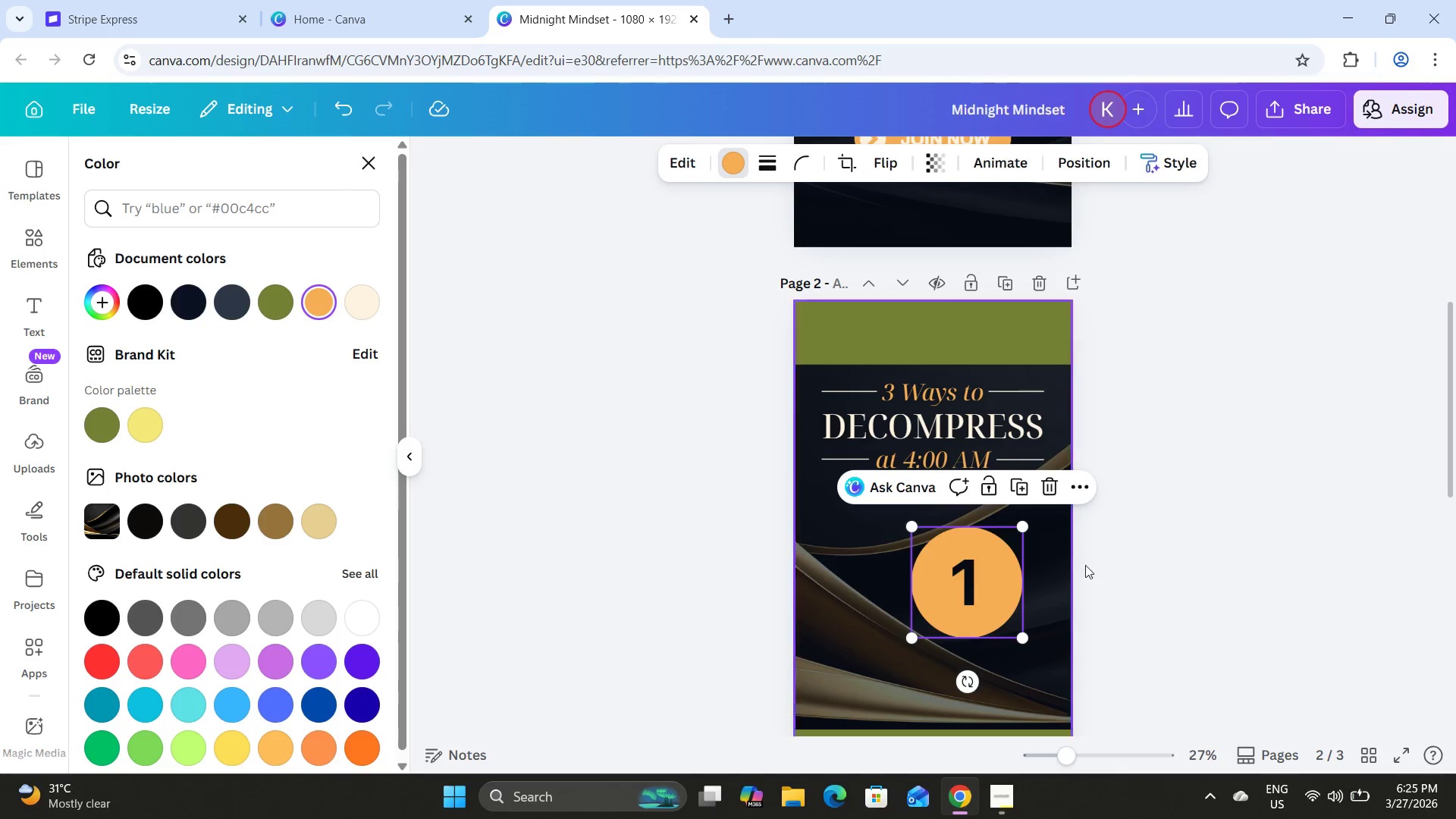 
left_click([1148, 542])
 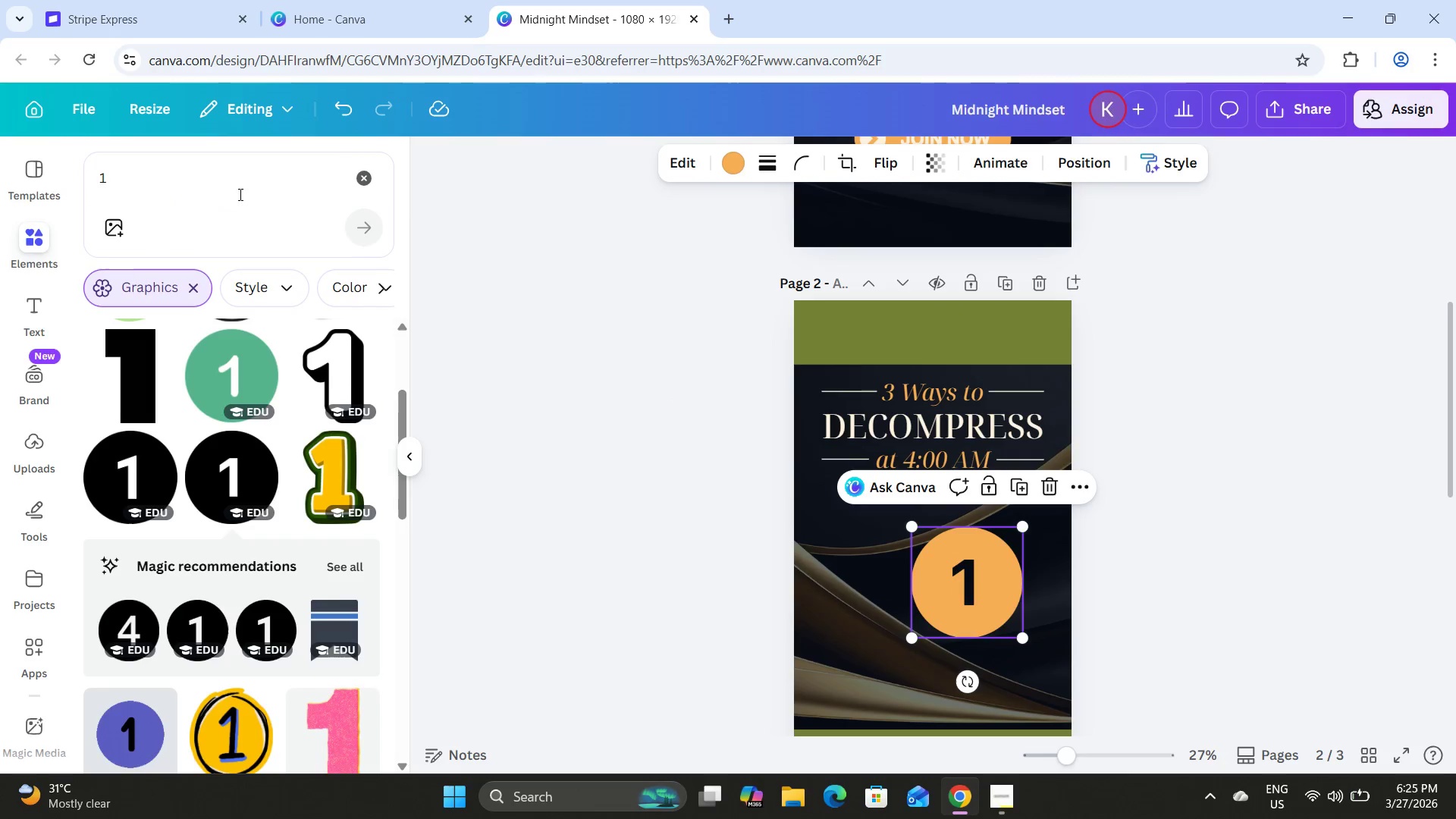 
left_click([158, 184])
 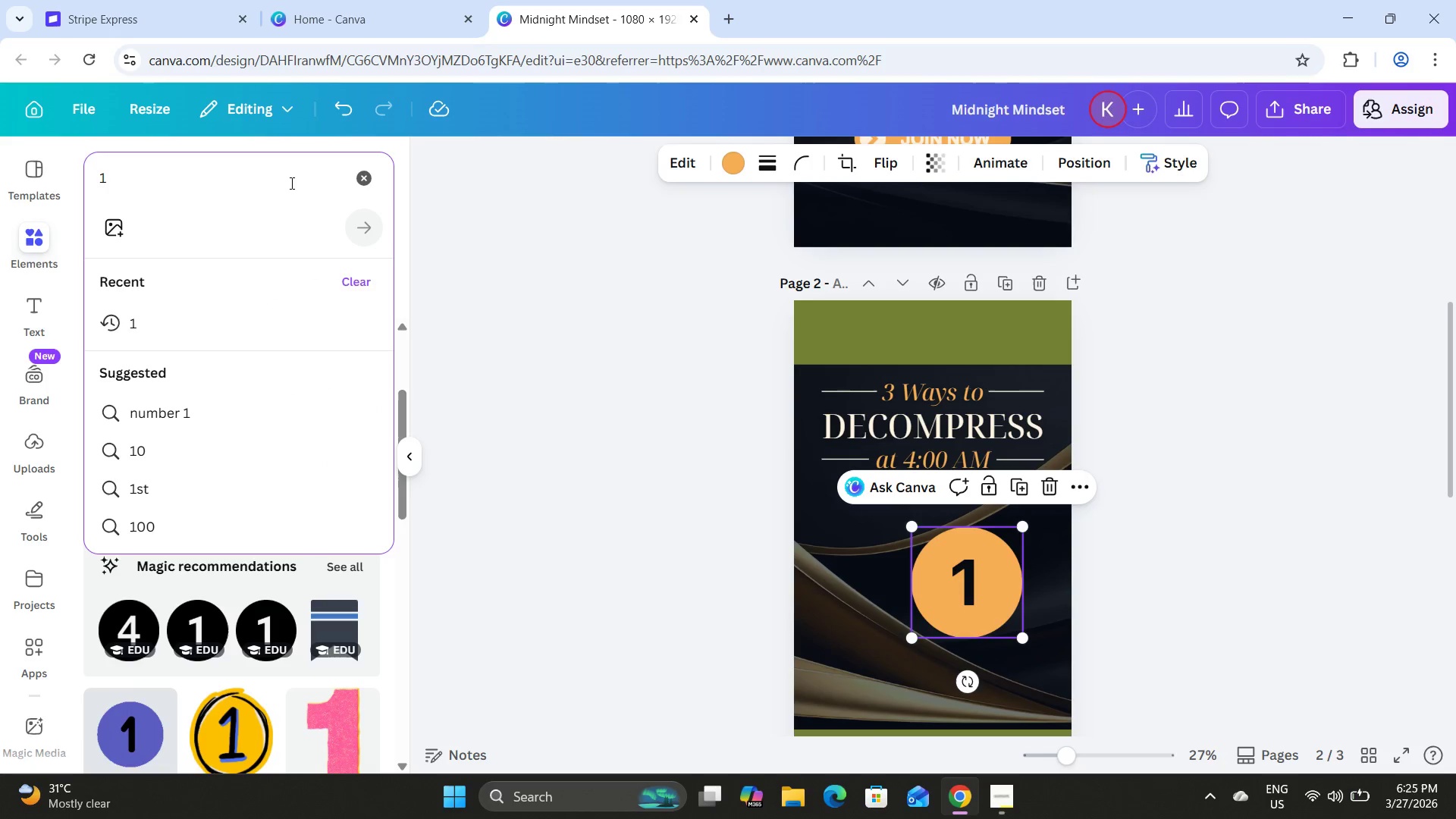 
left_click_drag(start_coordinate=[290, 183], to_coordinate=[64, 177])
 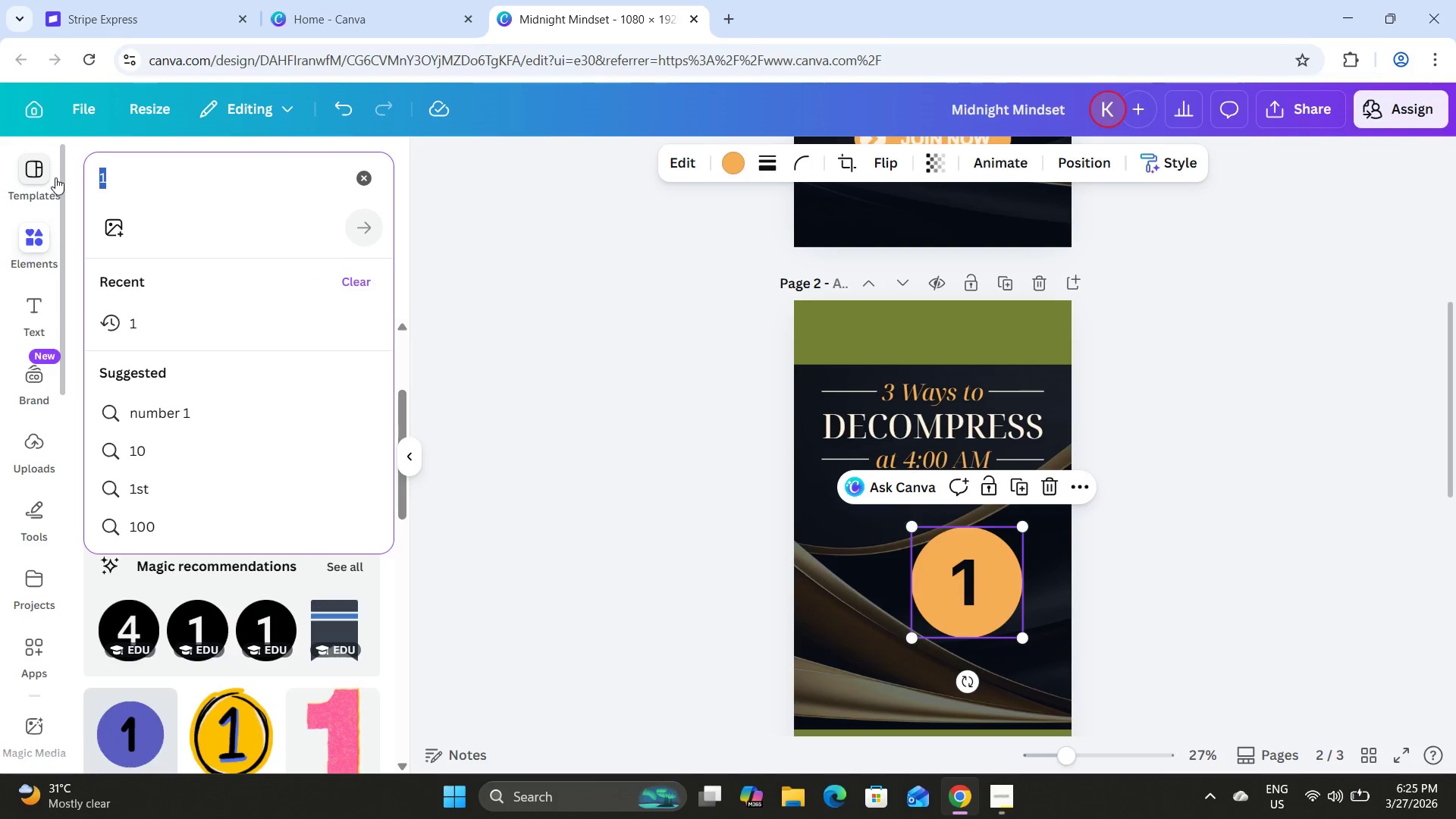 
key(Q)
 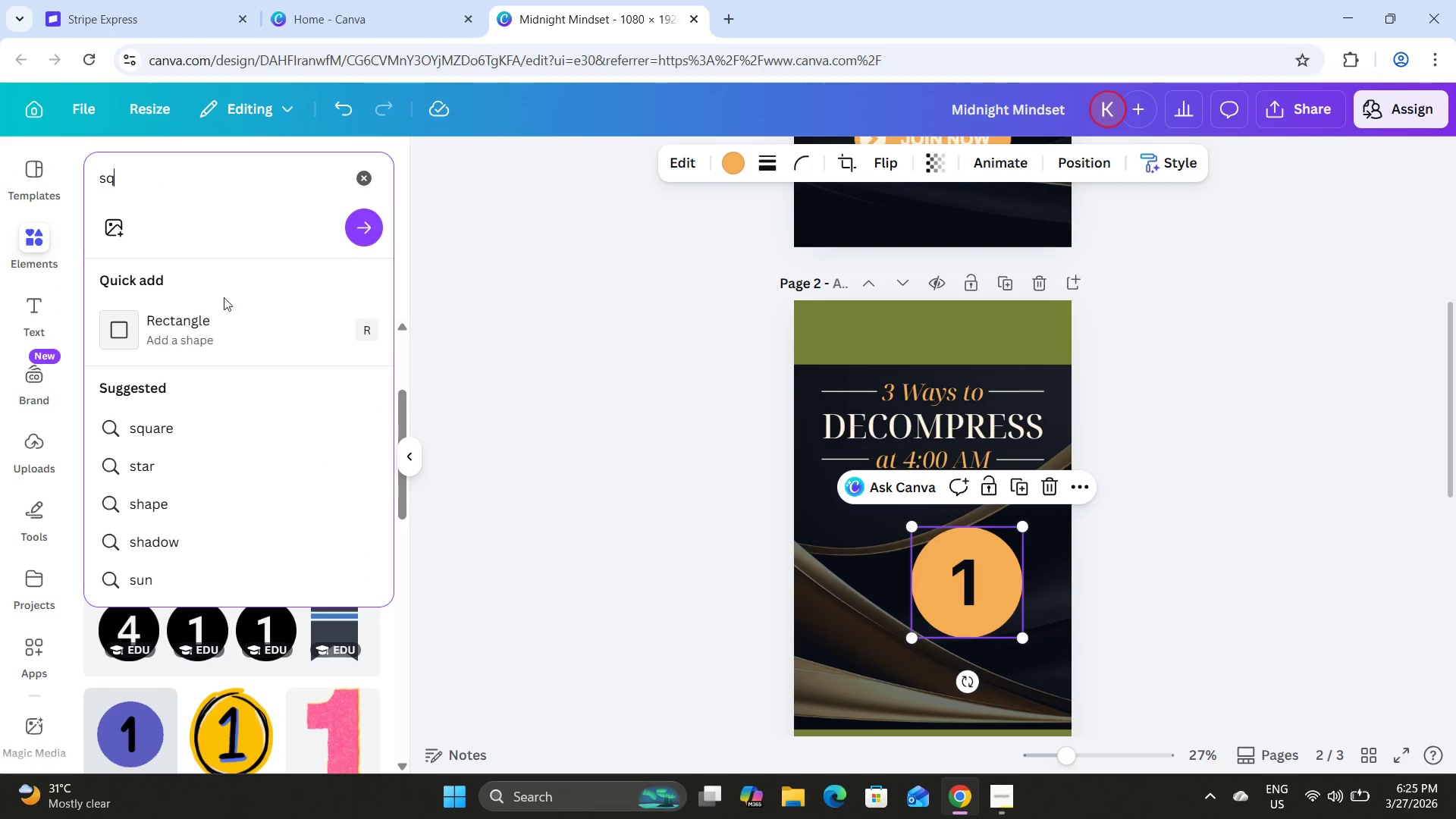 
left_click([219, 315])